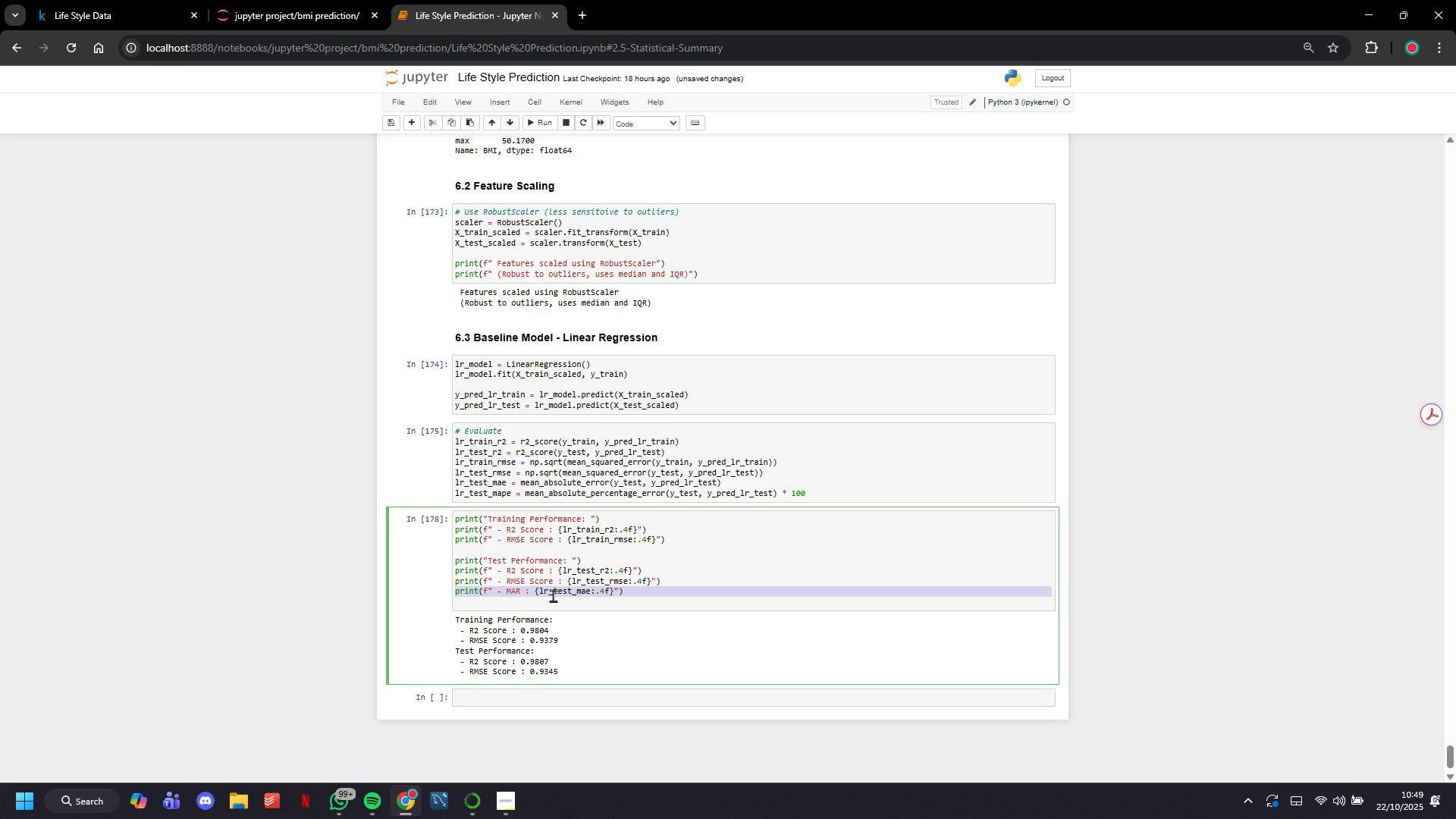 
triple_click([553, 595])
 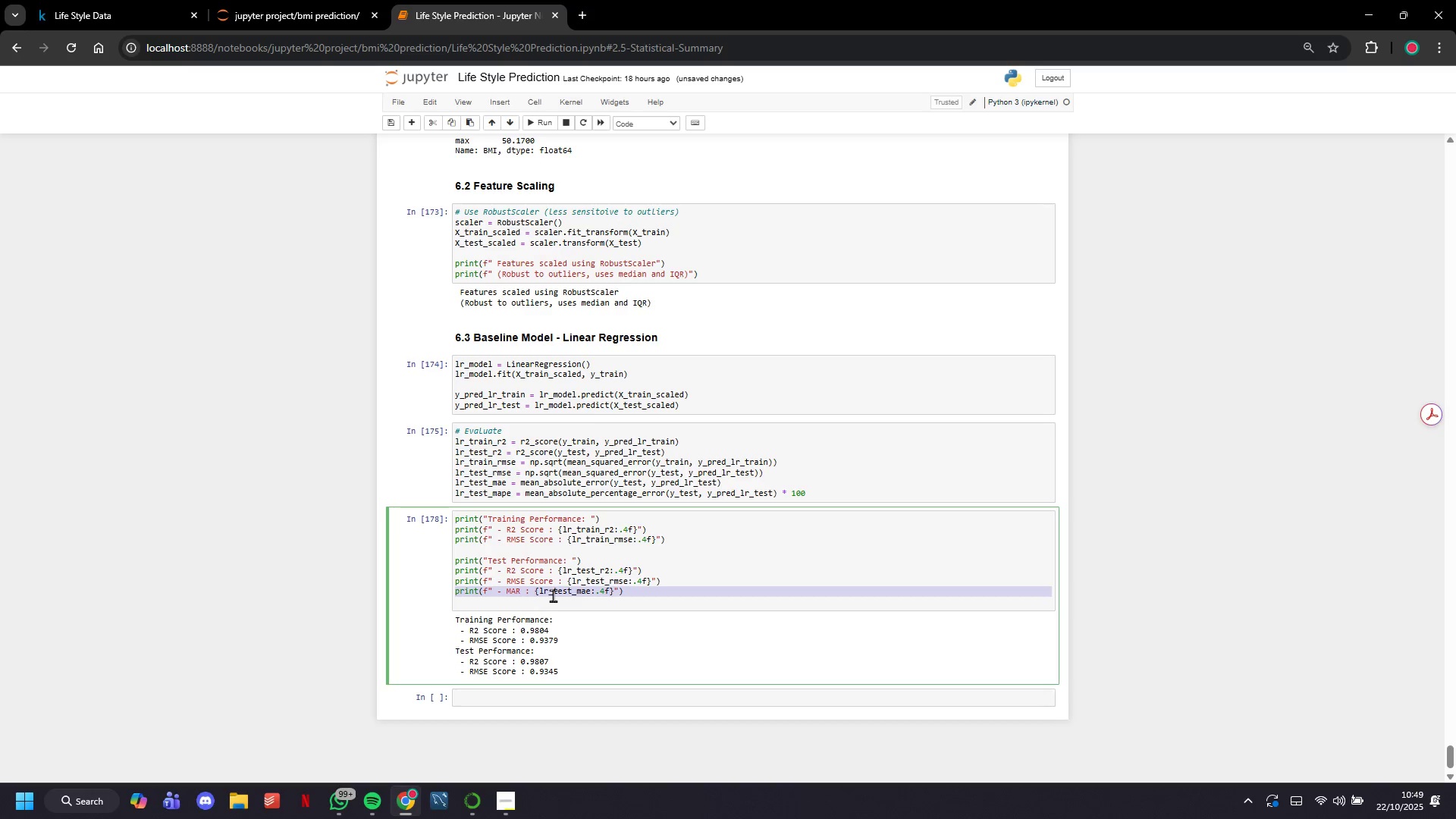 
key(Control+C)
 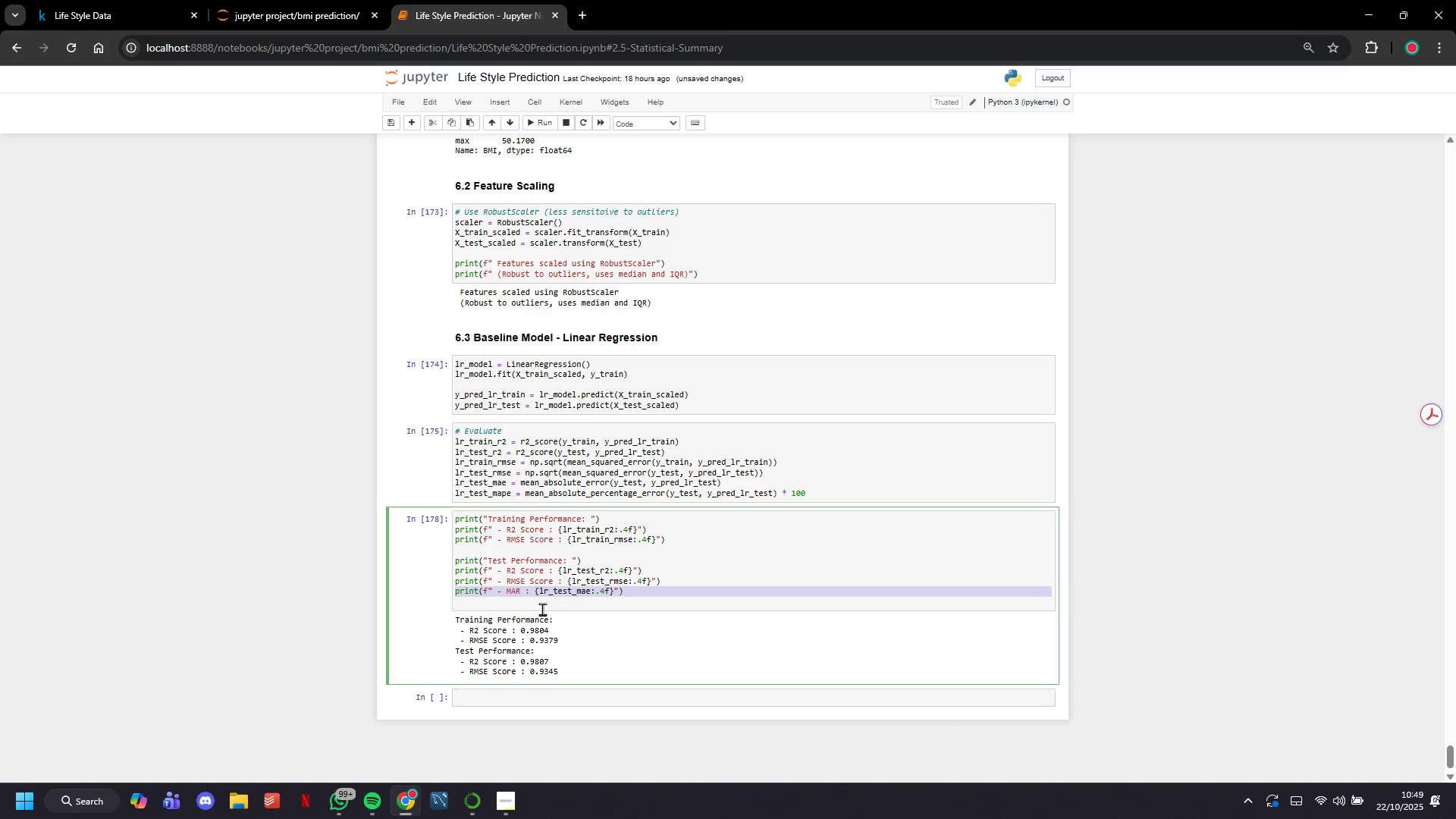 
left_click([542, 610])
 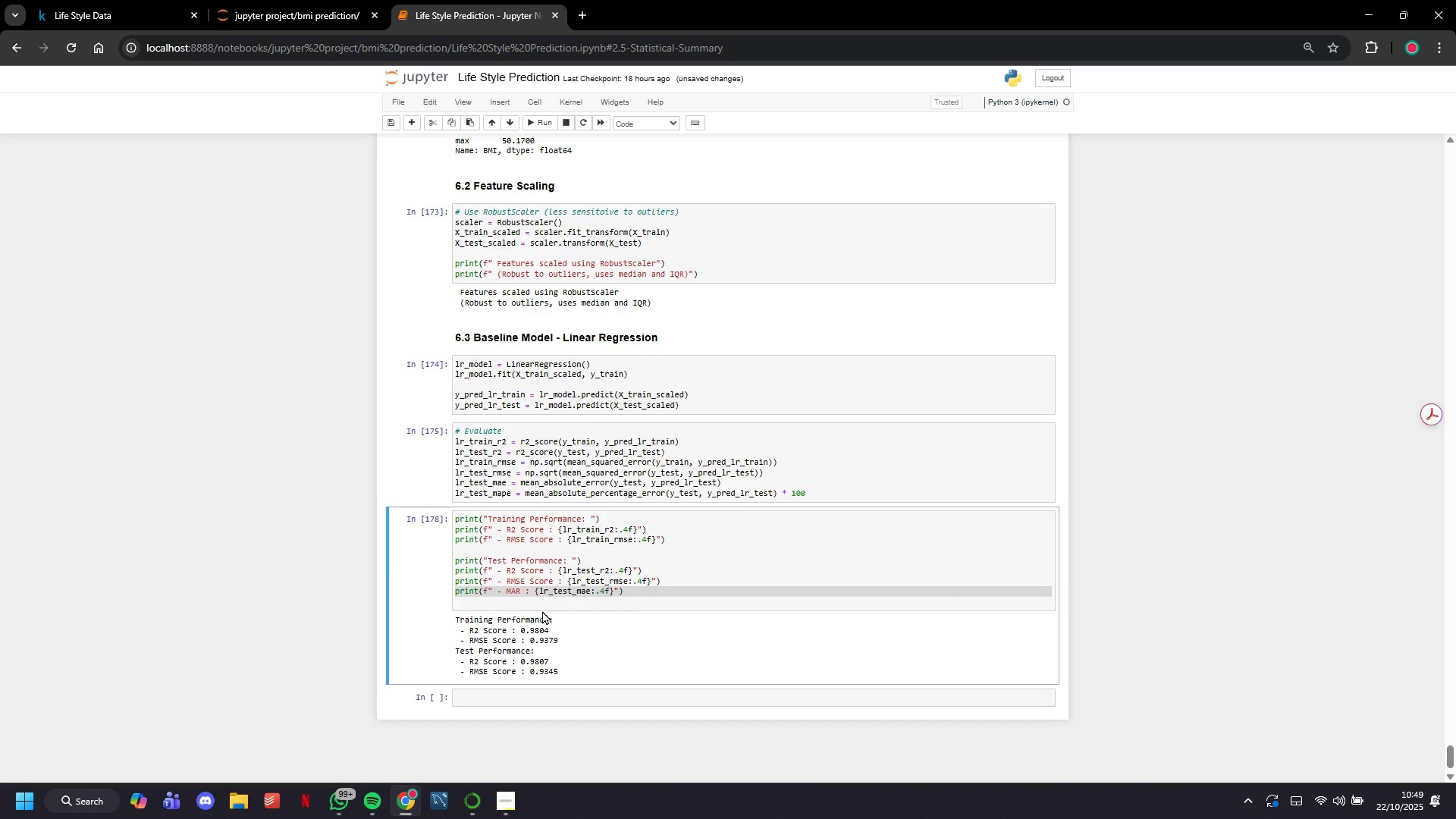 
key(Control+ControlLeft)
 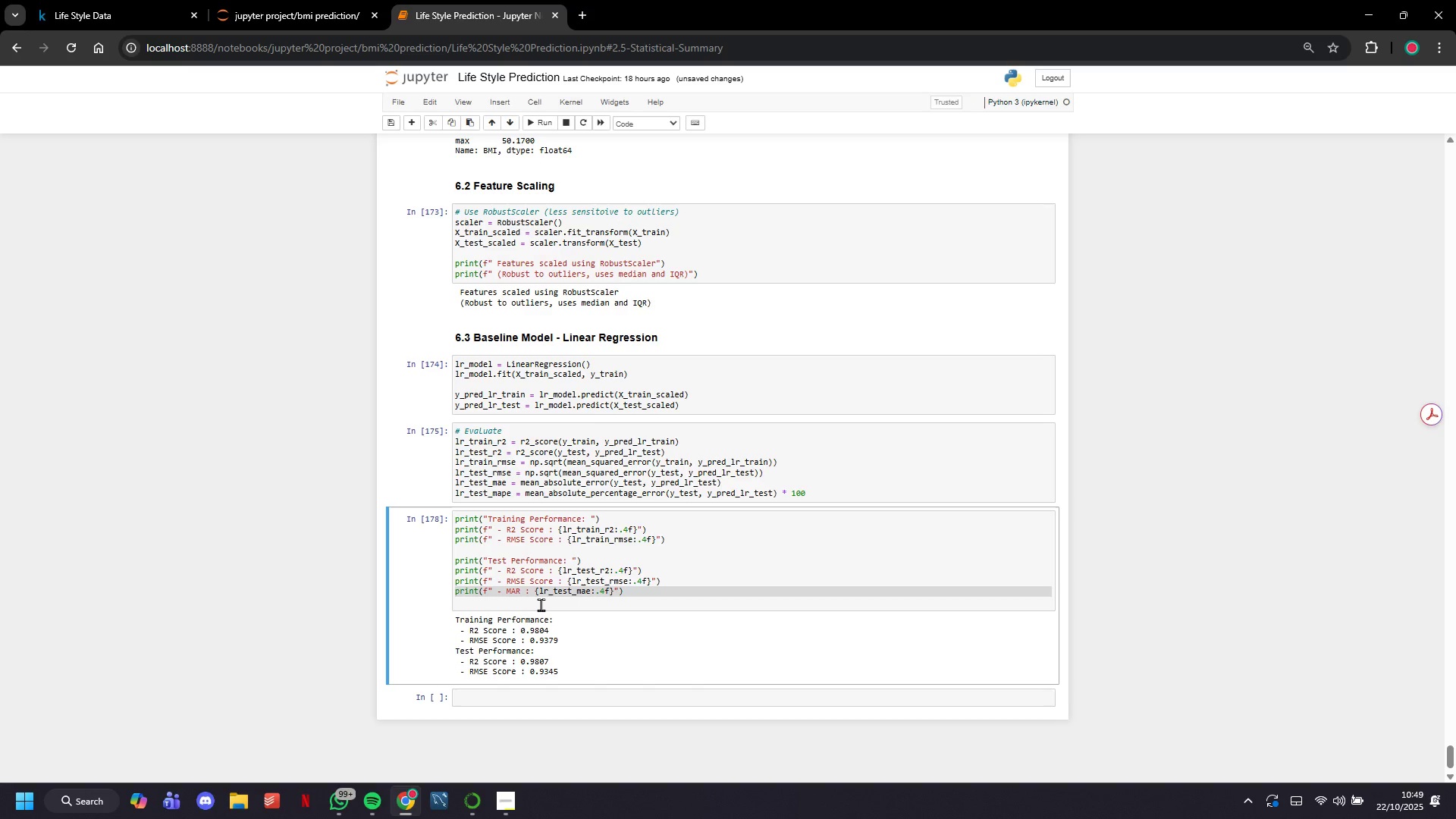 
left_click([541, 604])
 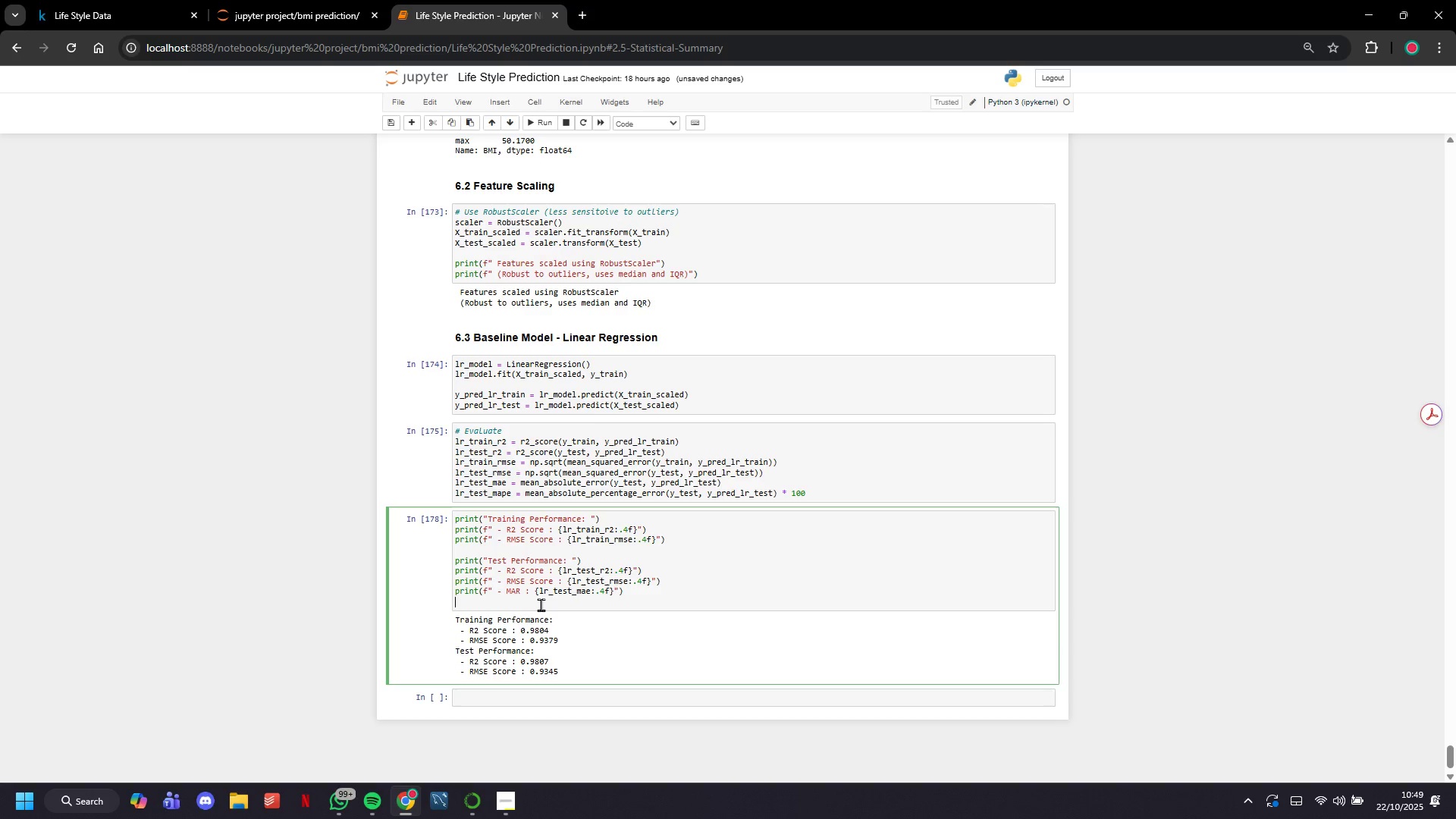 
key(Control+V)
 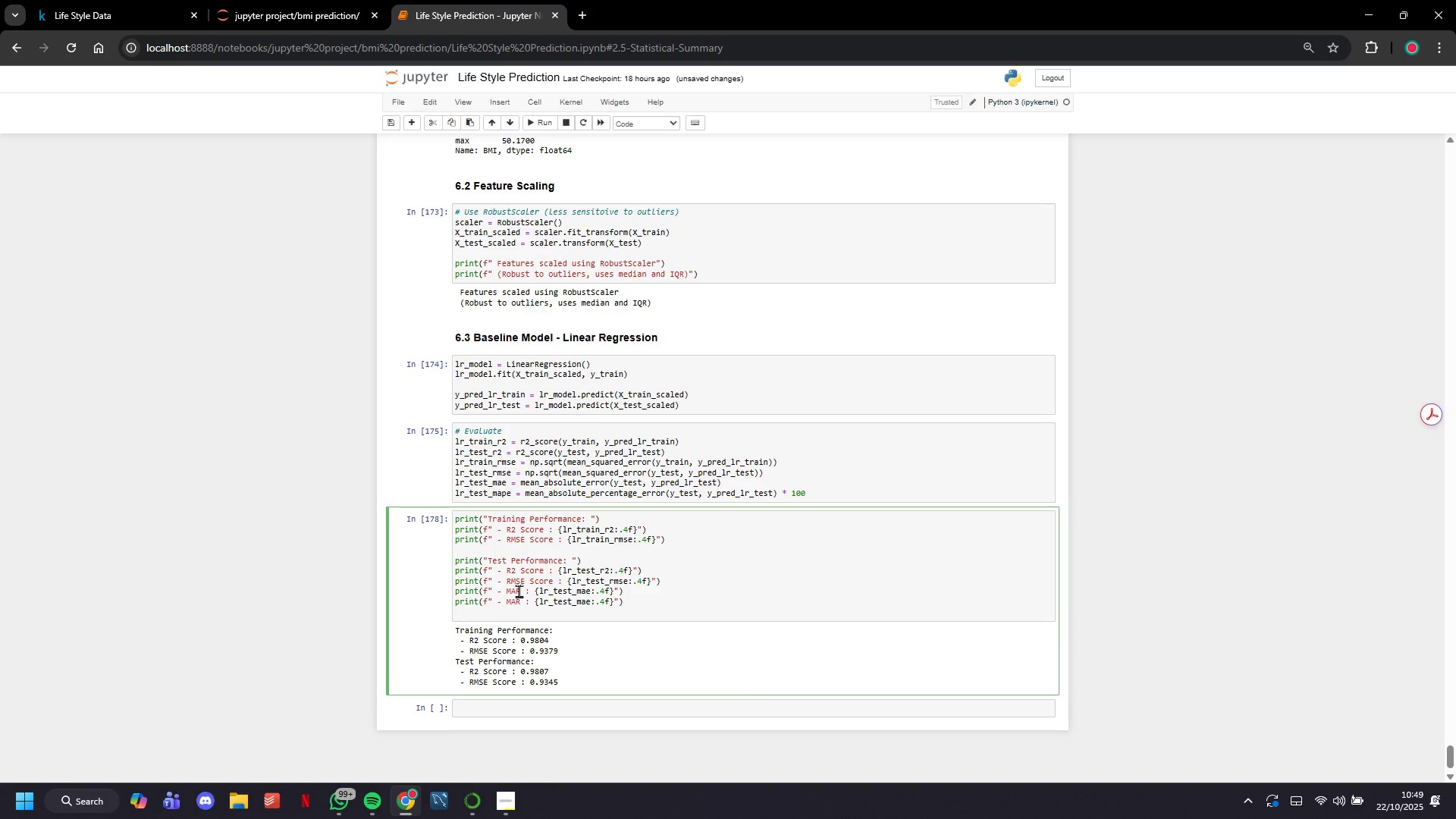 
left_click([522, 596])
 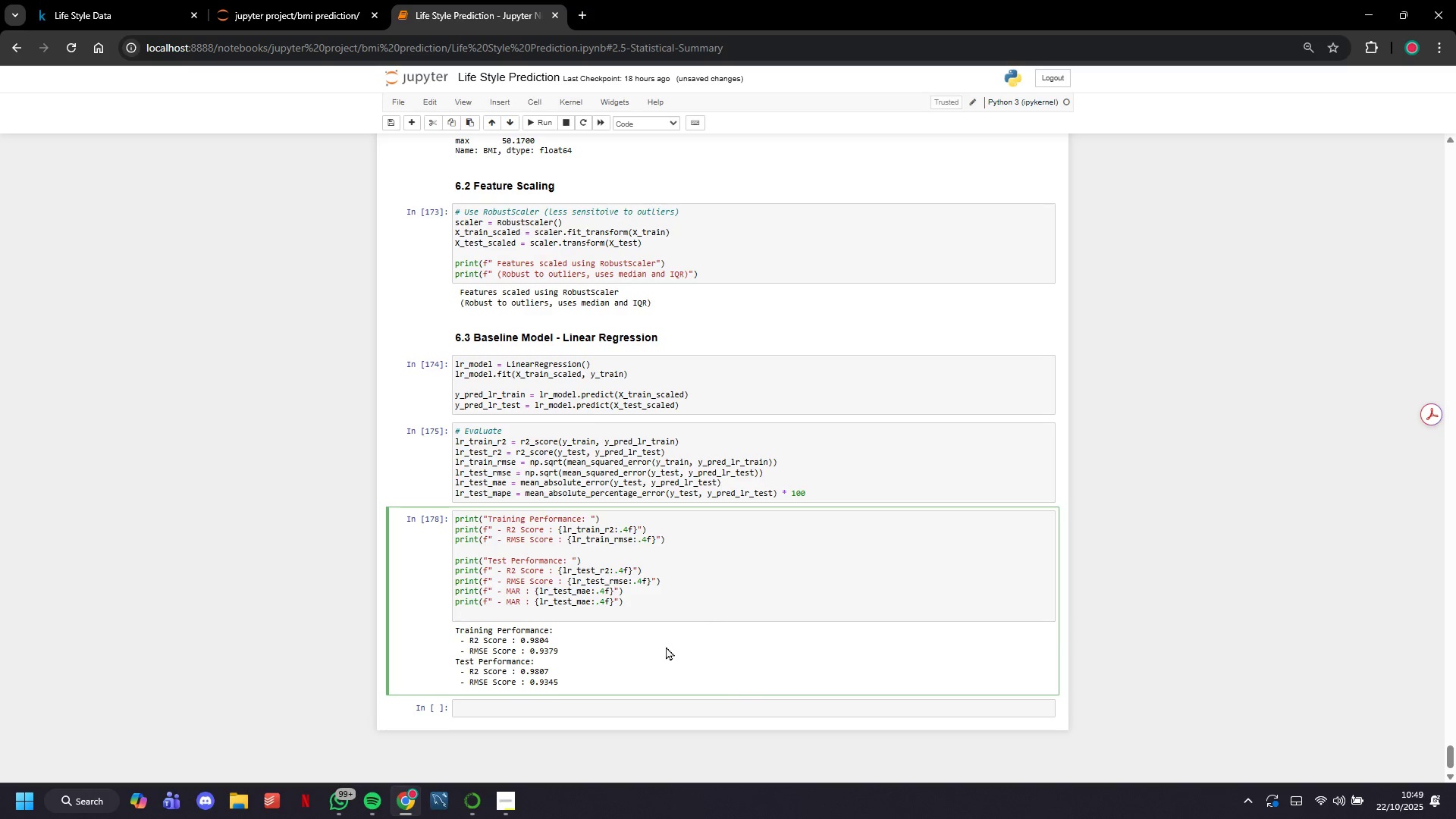 
key(Backspace)
 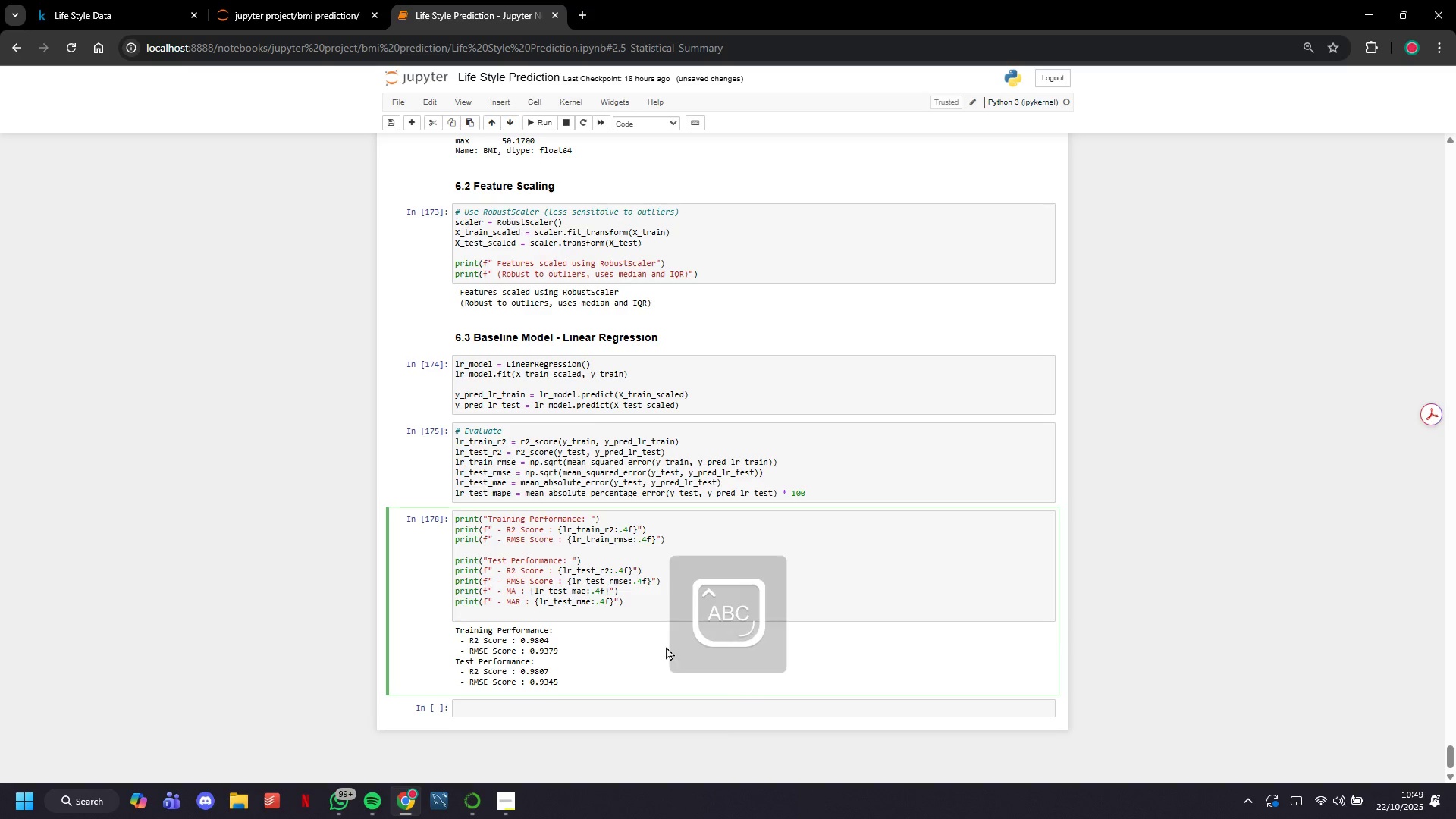 
key(CapsLock)
 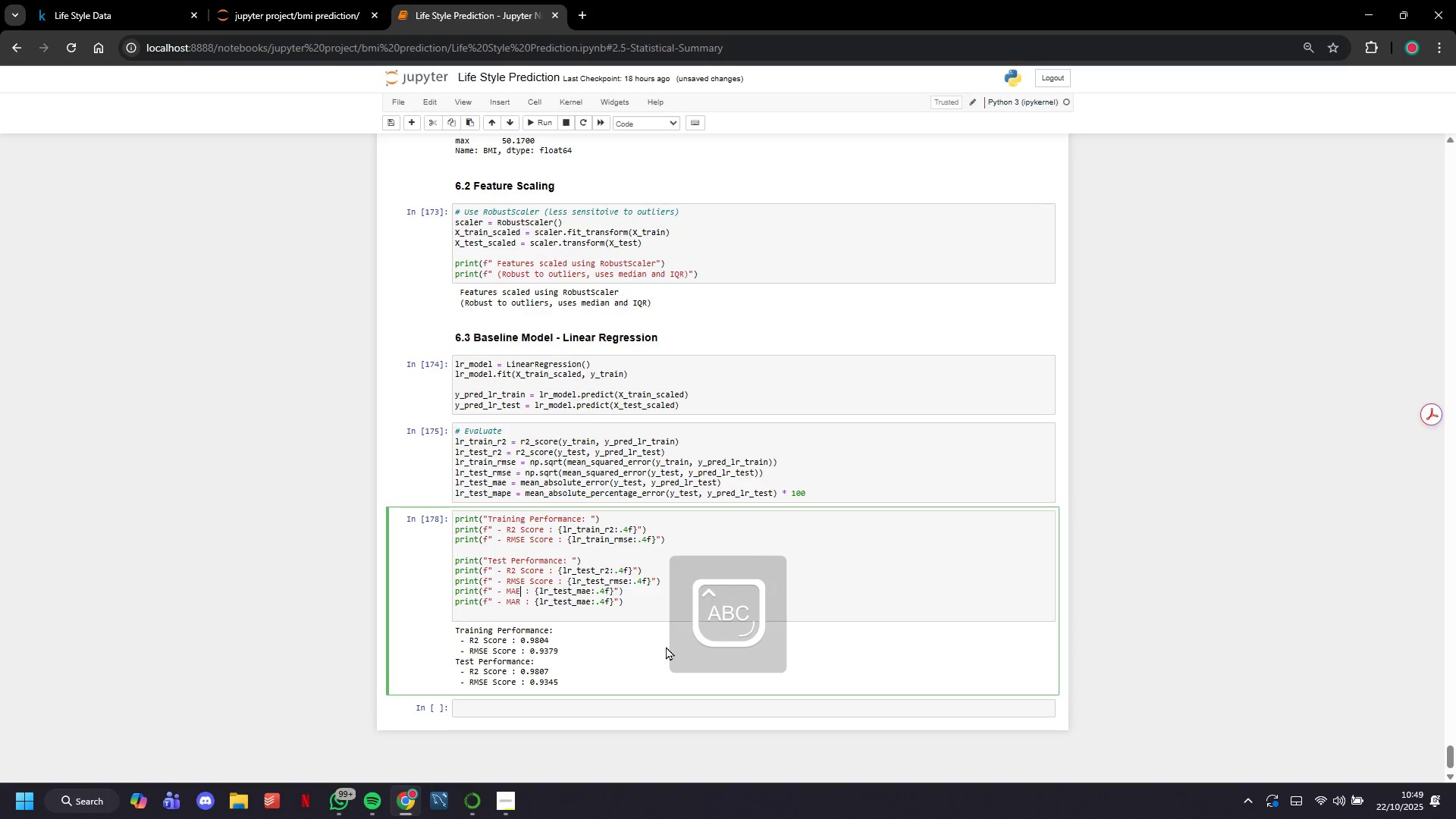 
key(E)
 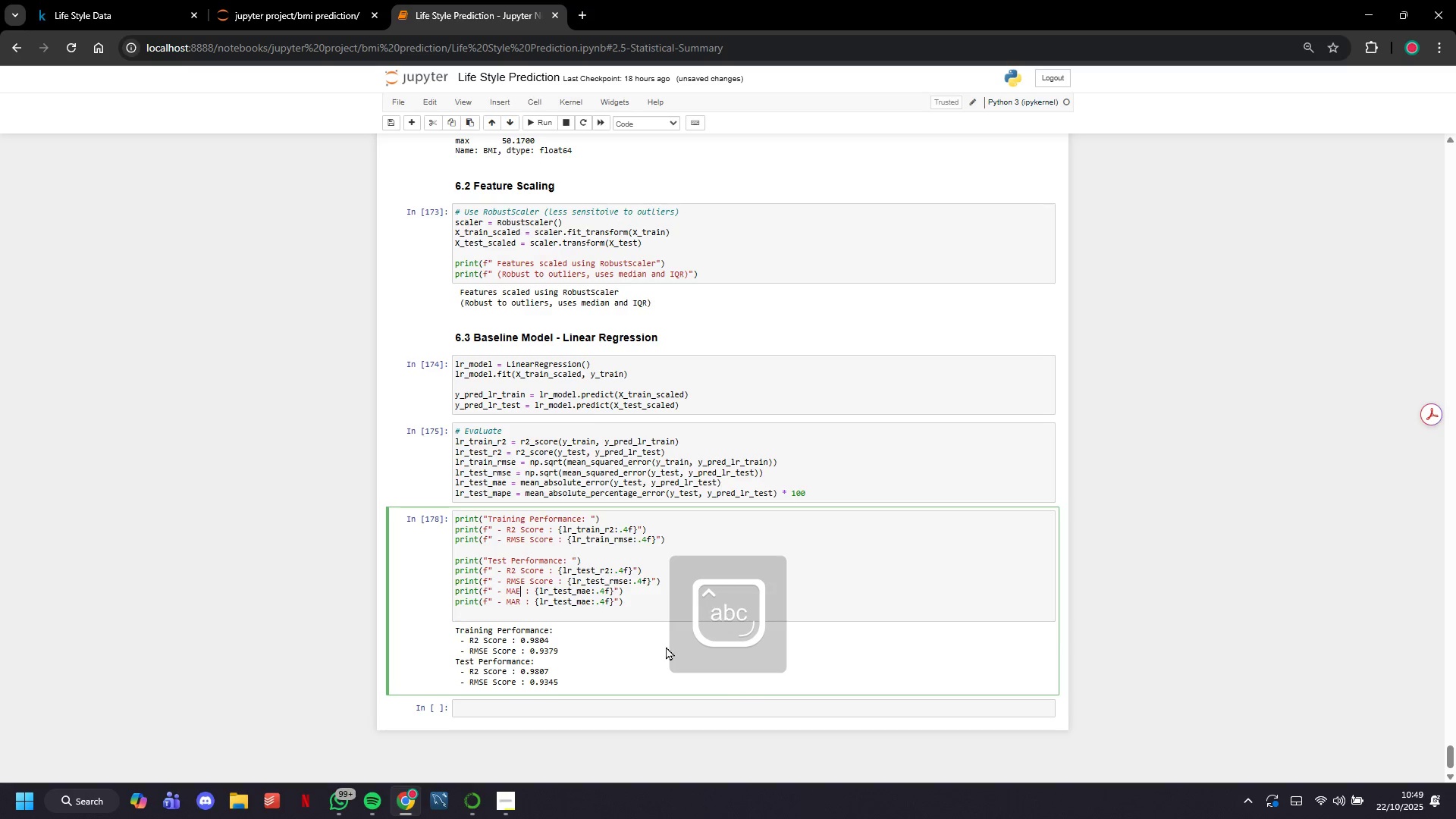 
key(CapsLock)
 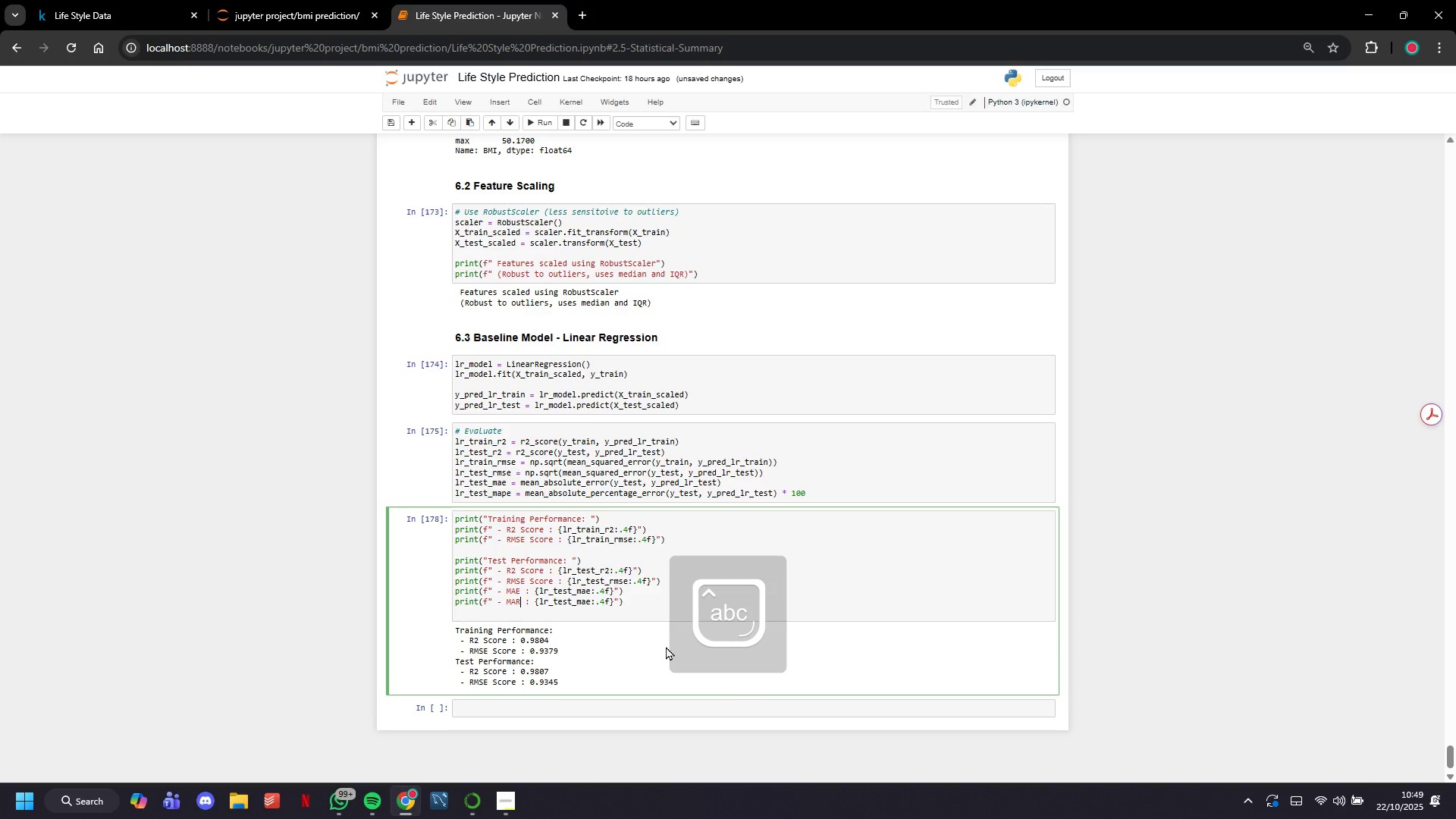 
key(ArrowDown)
 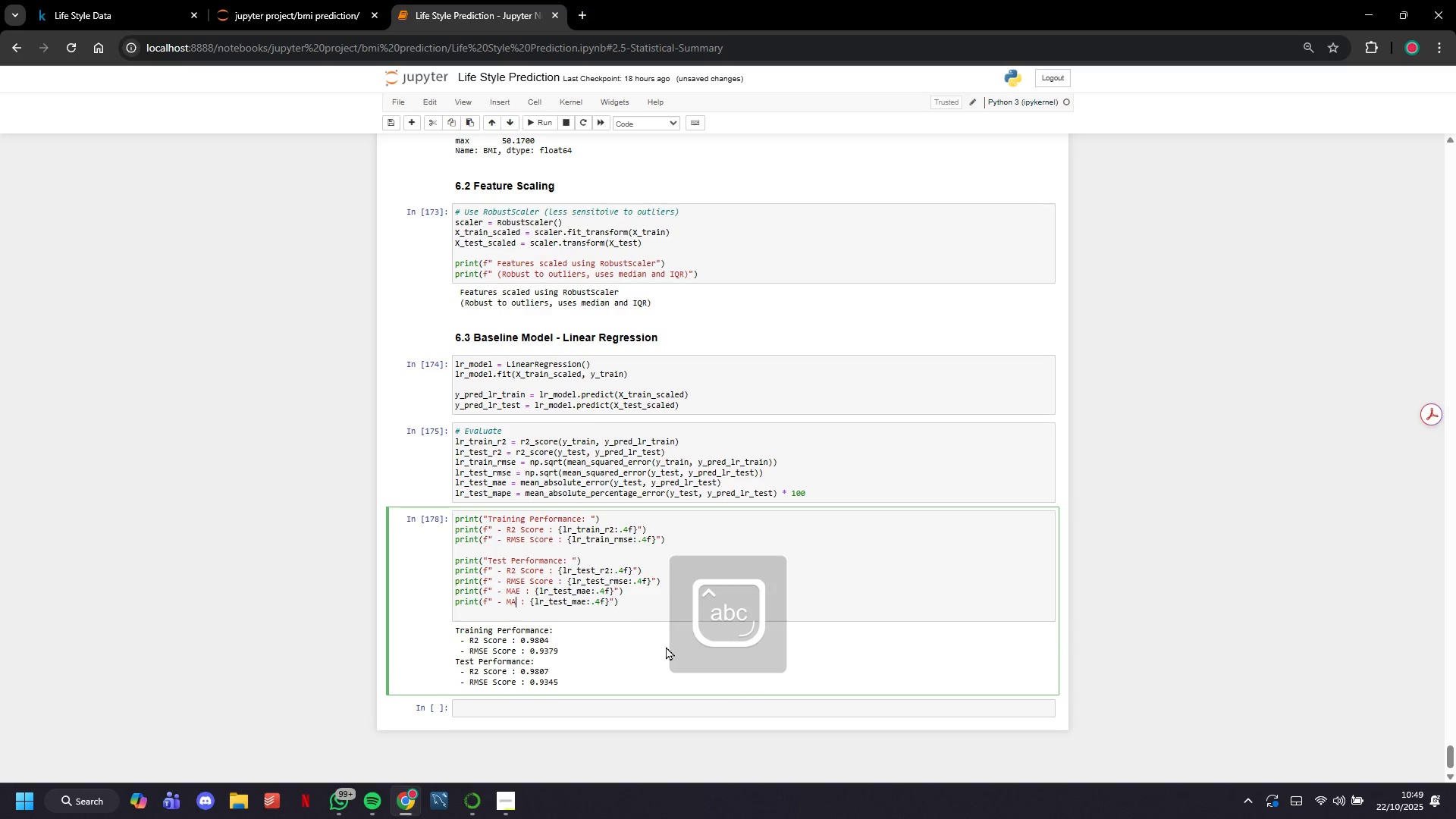 
key(Backspace)
type(PE)
 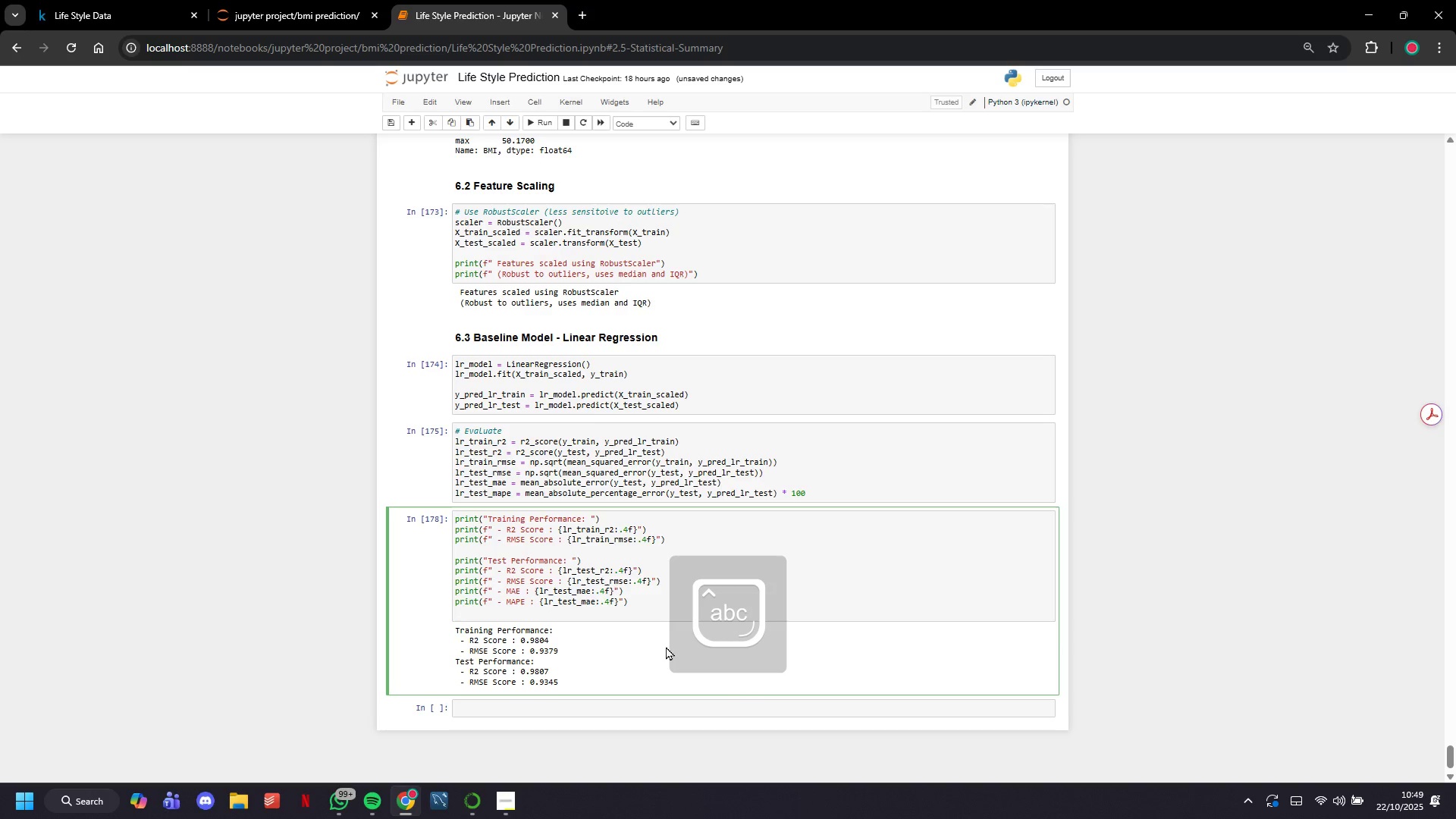 
hold_key(key=ArrowRight, duration=0.88)
 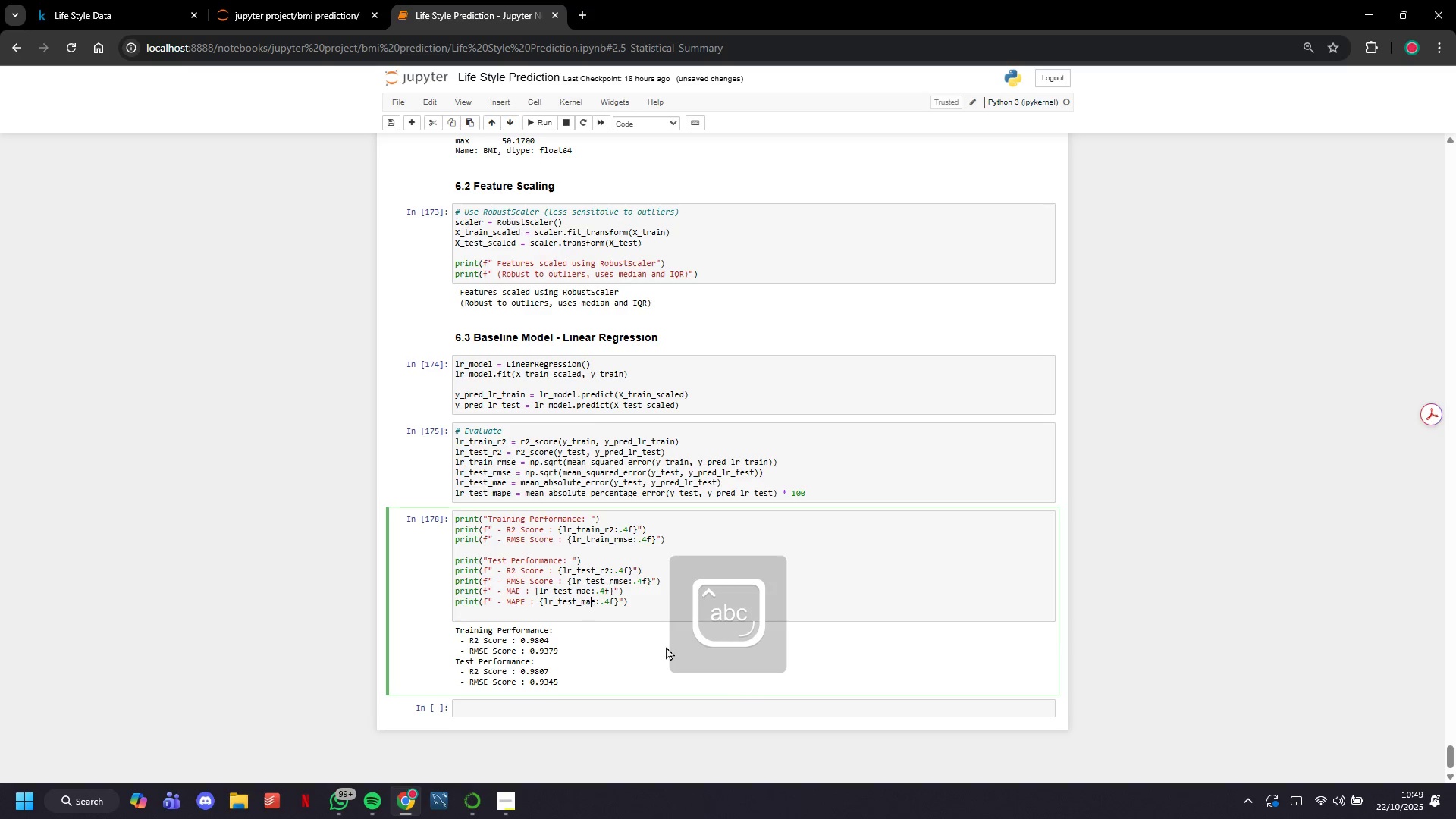 
key(ArrowRight)
 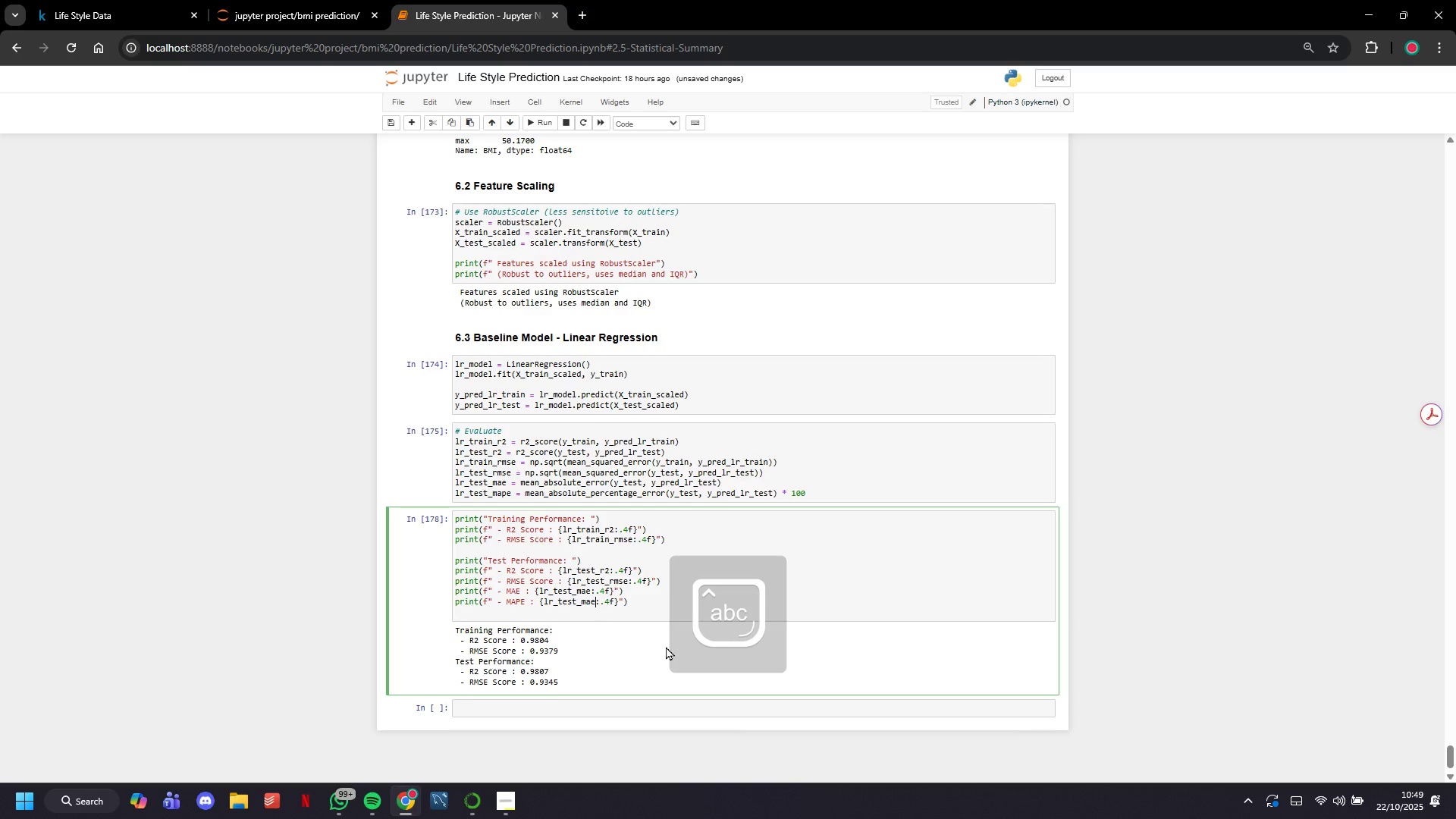 
key(ArrowLeft)
 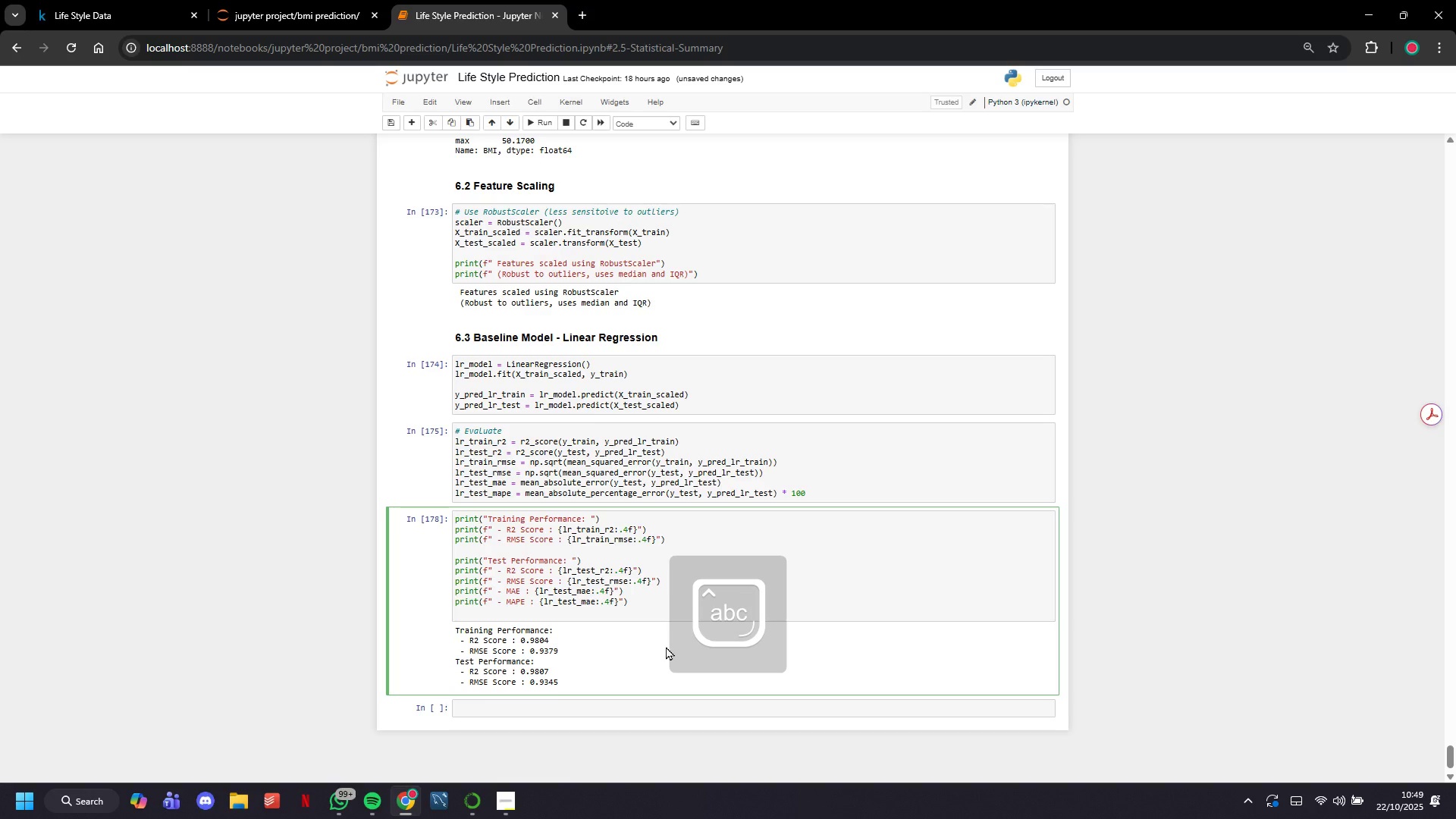 
key(P)
 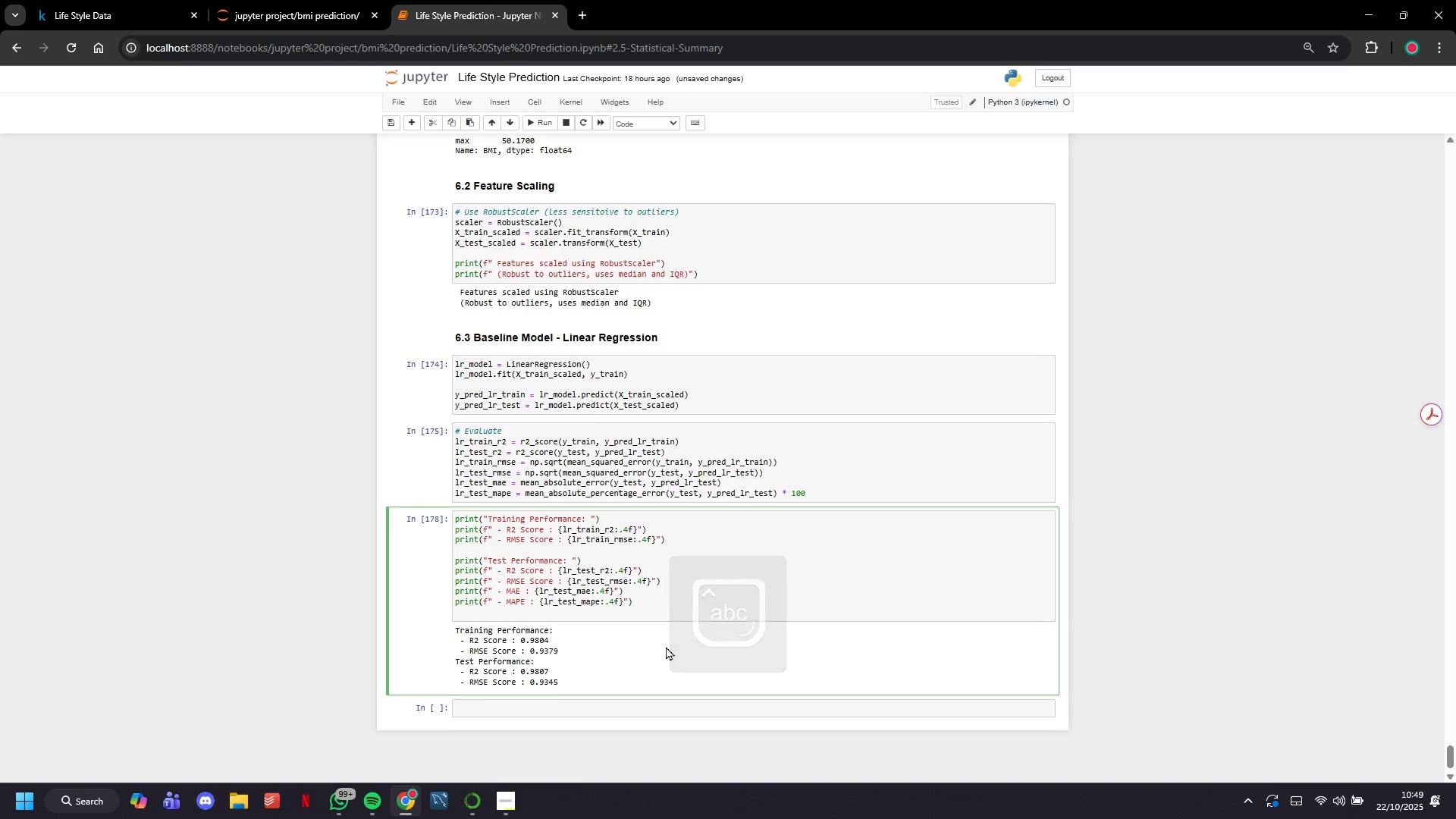 
key(ArrowRight)
 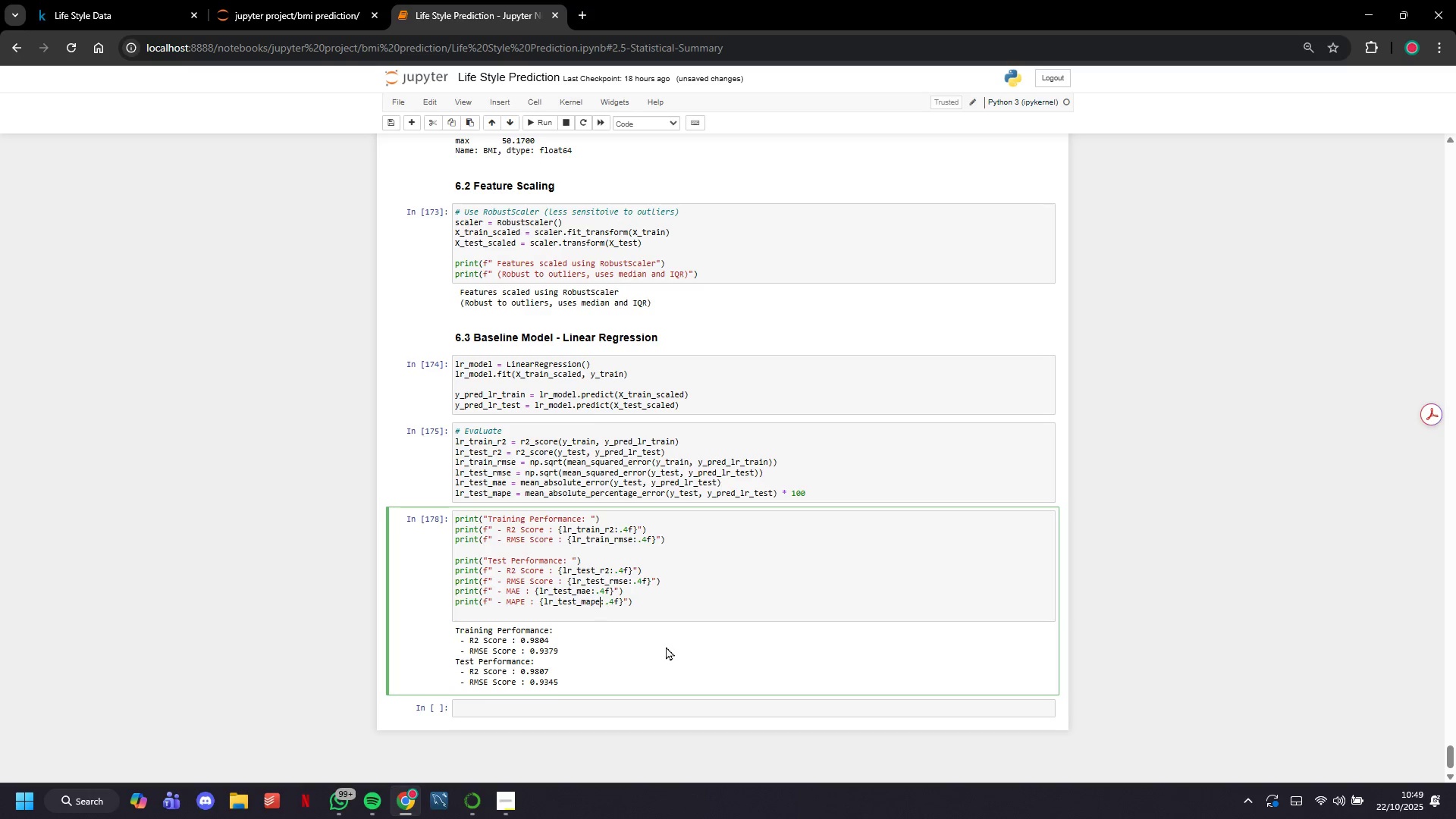 
hold_key(key=ArrowRight, duration=0.56)
 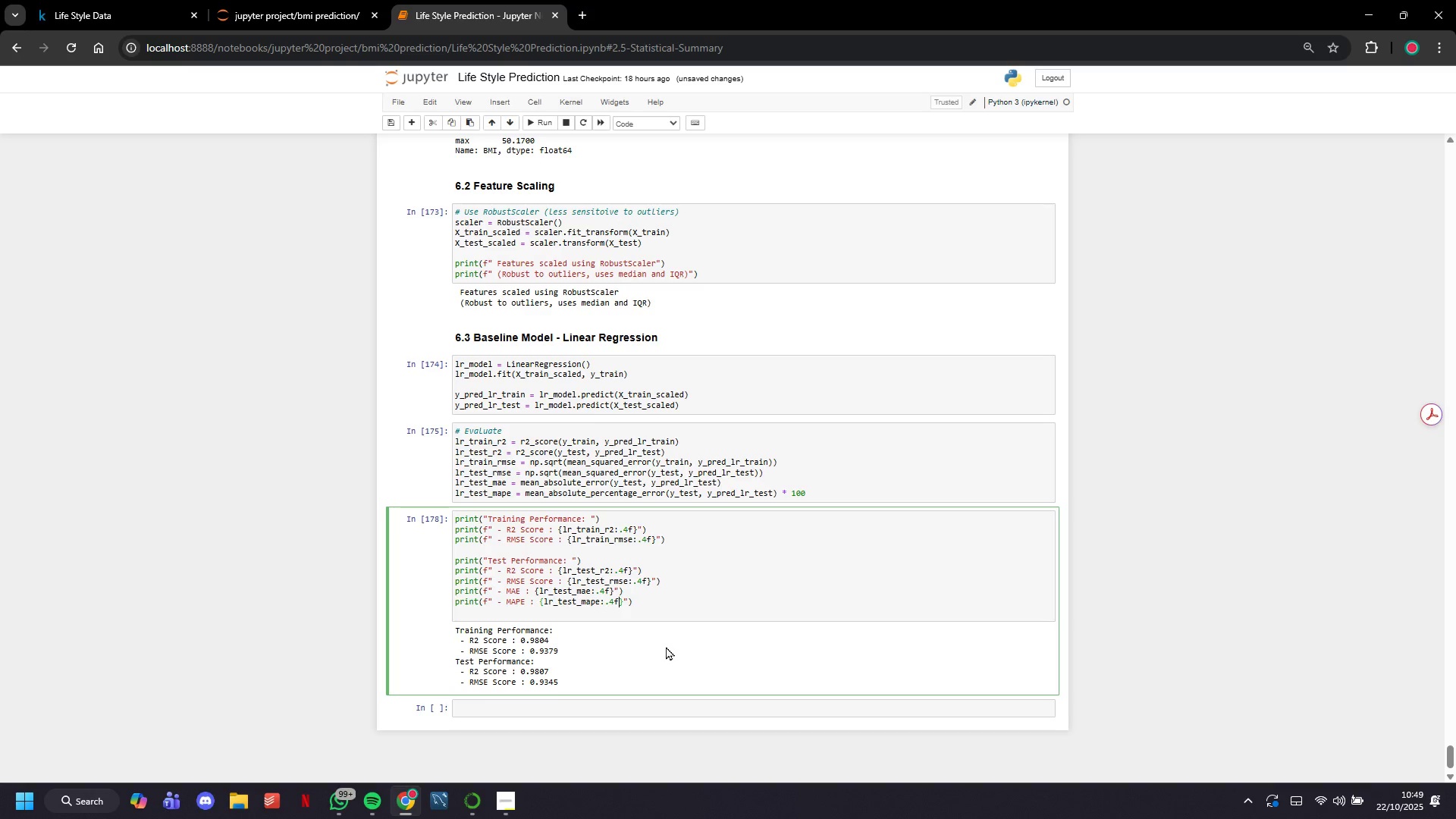 
key(ArrowRight)
 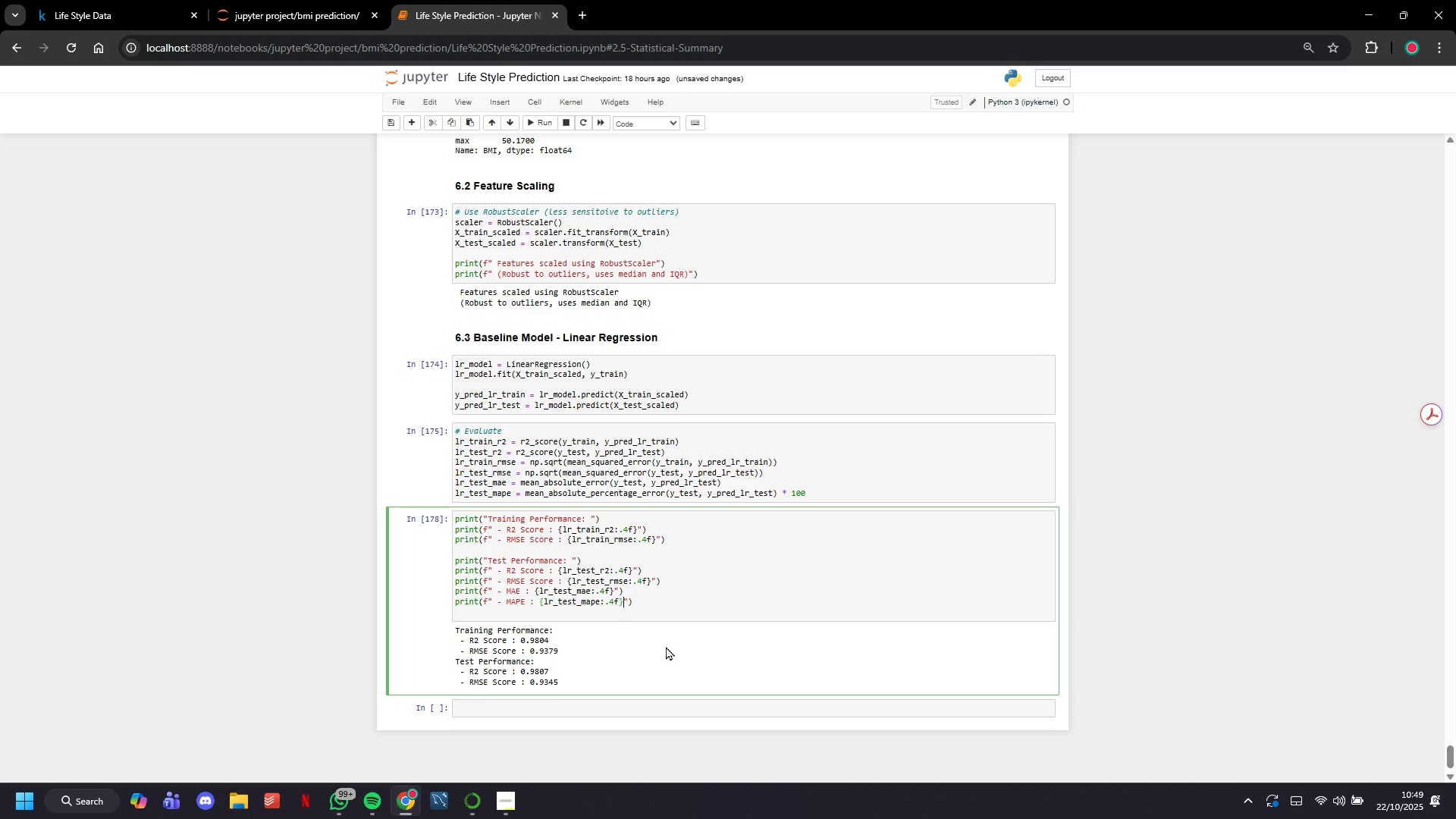 
key(ArrowRight)
 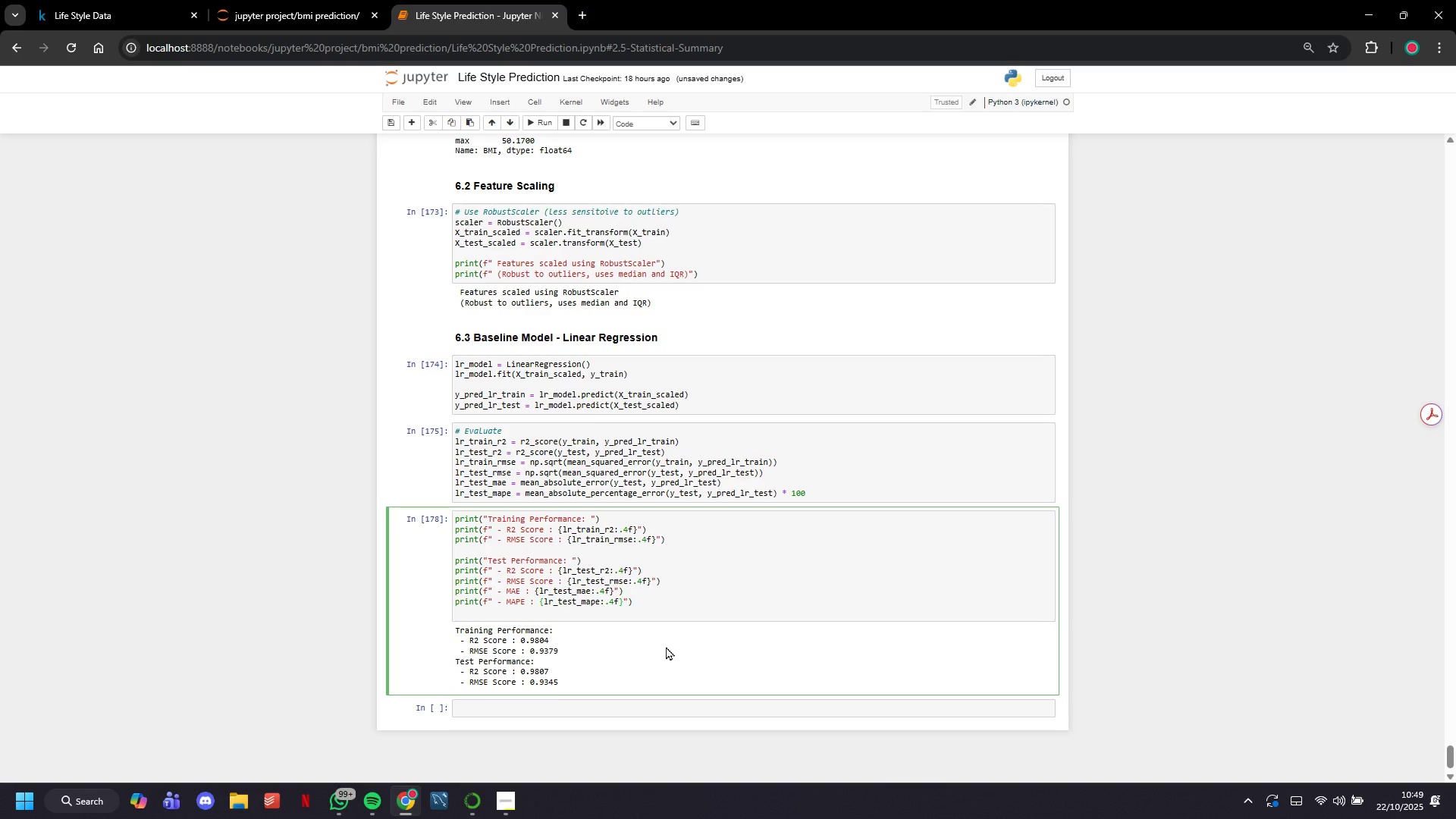 
key(Shift+5)
 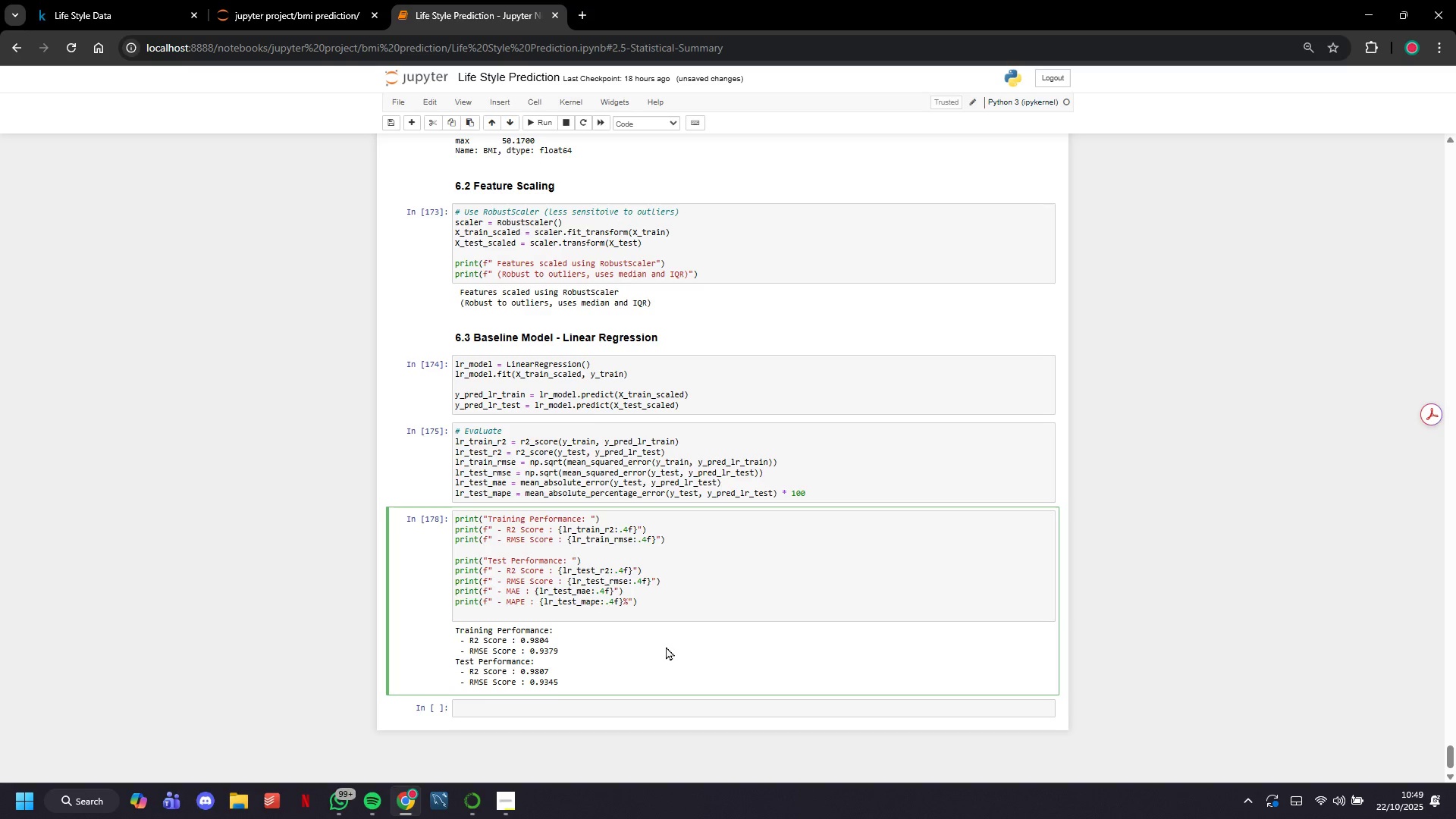 
key(ArrowDown)
 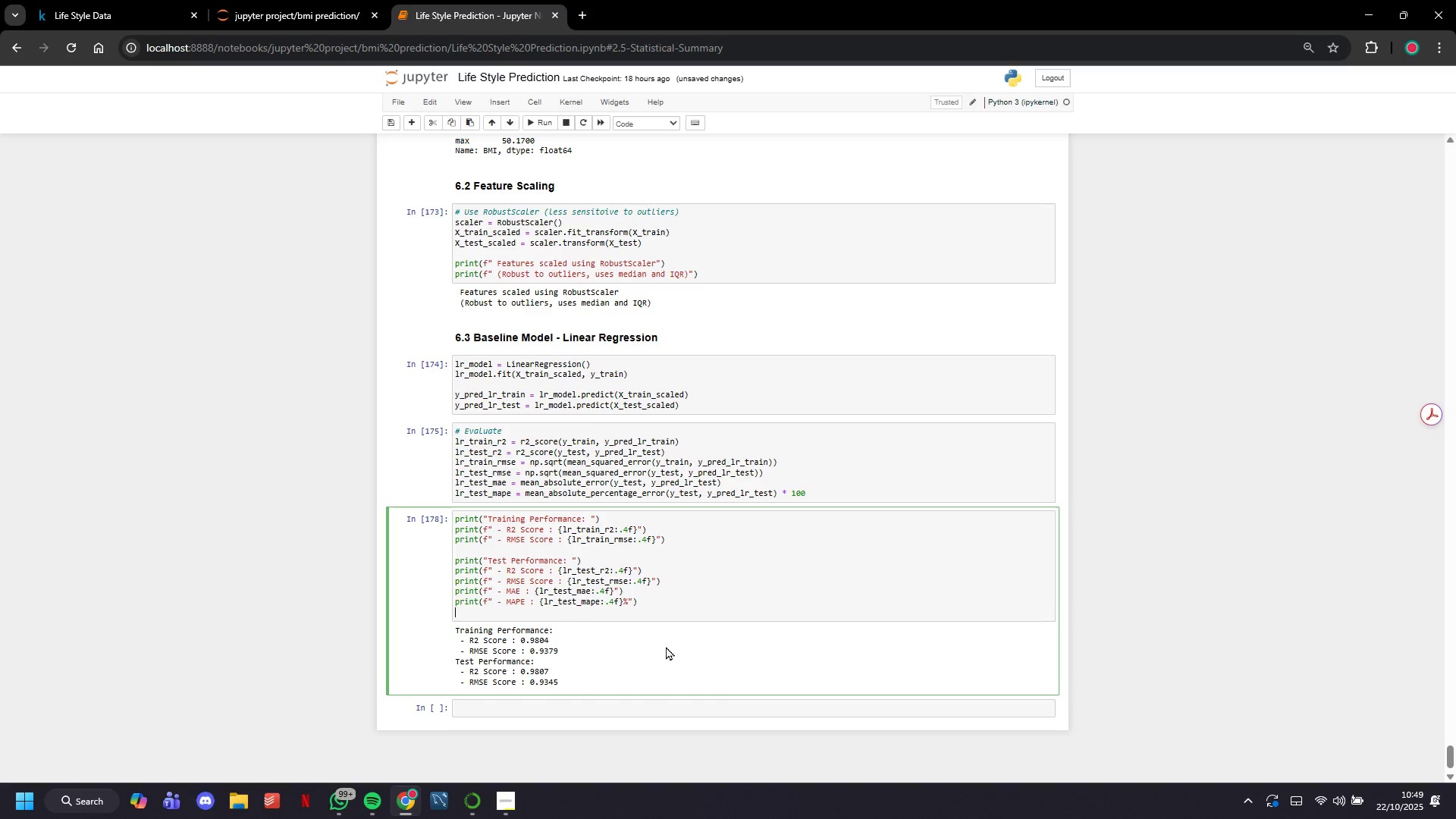 
key(Backspace)
 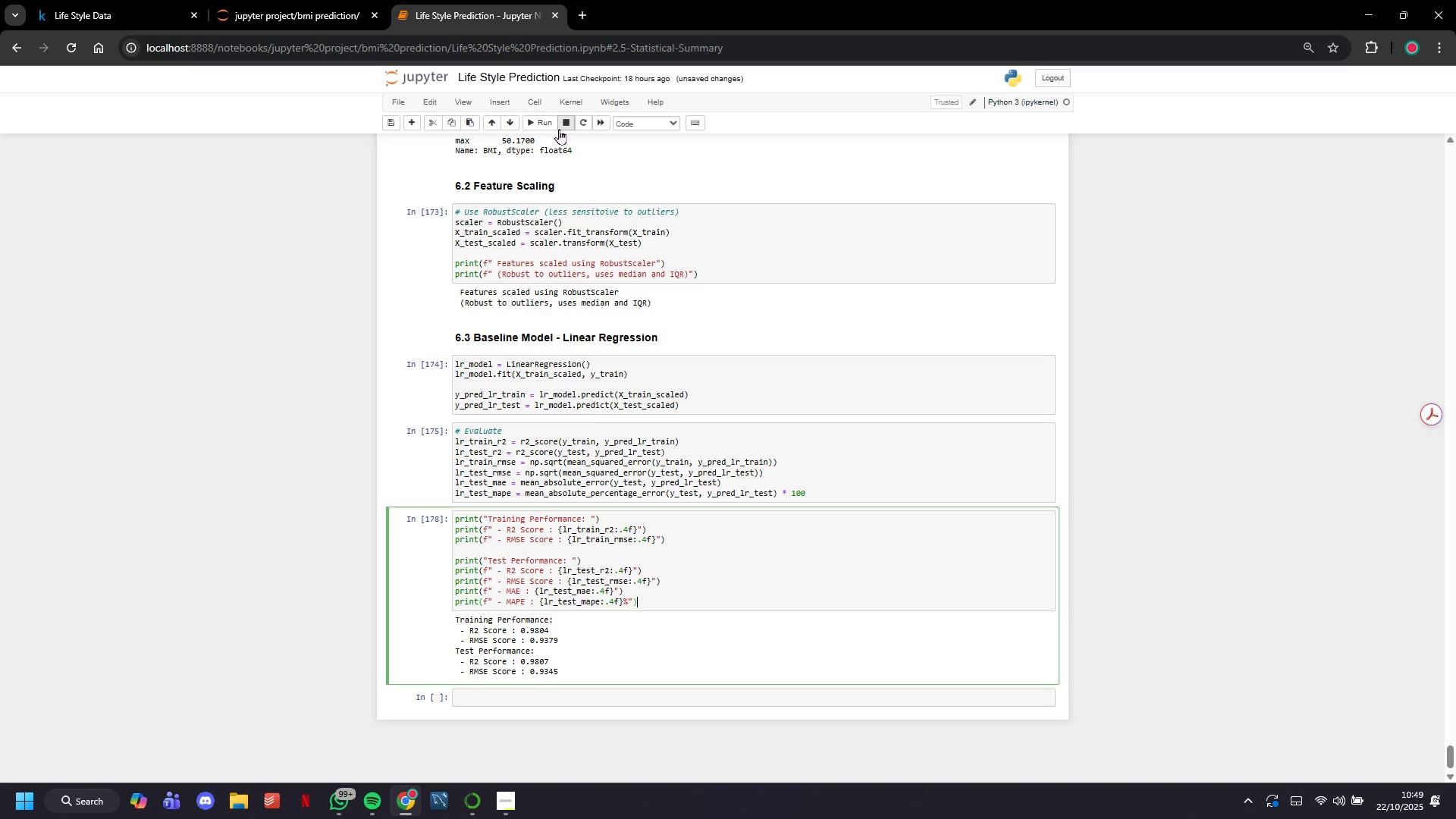 
left_click([546, 118])
 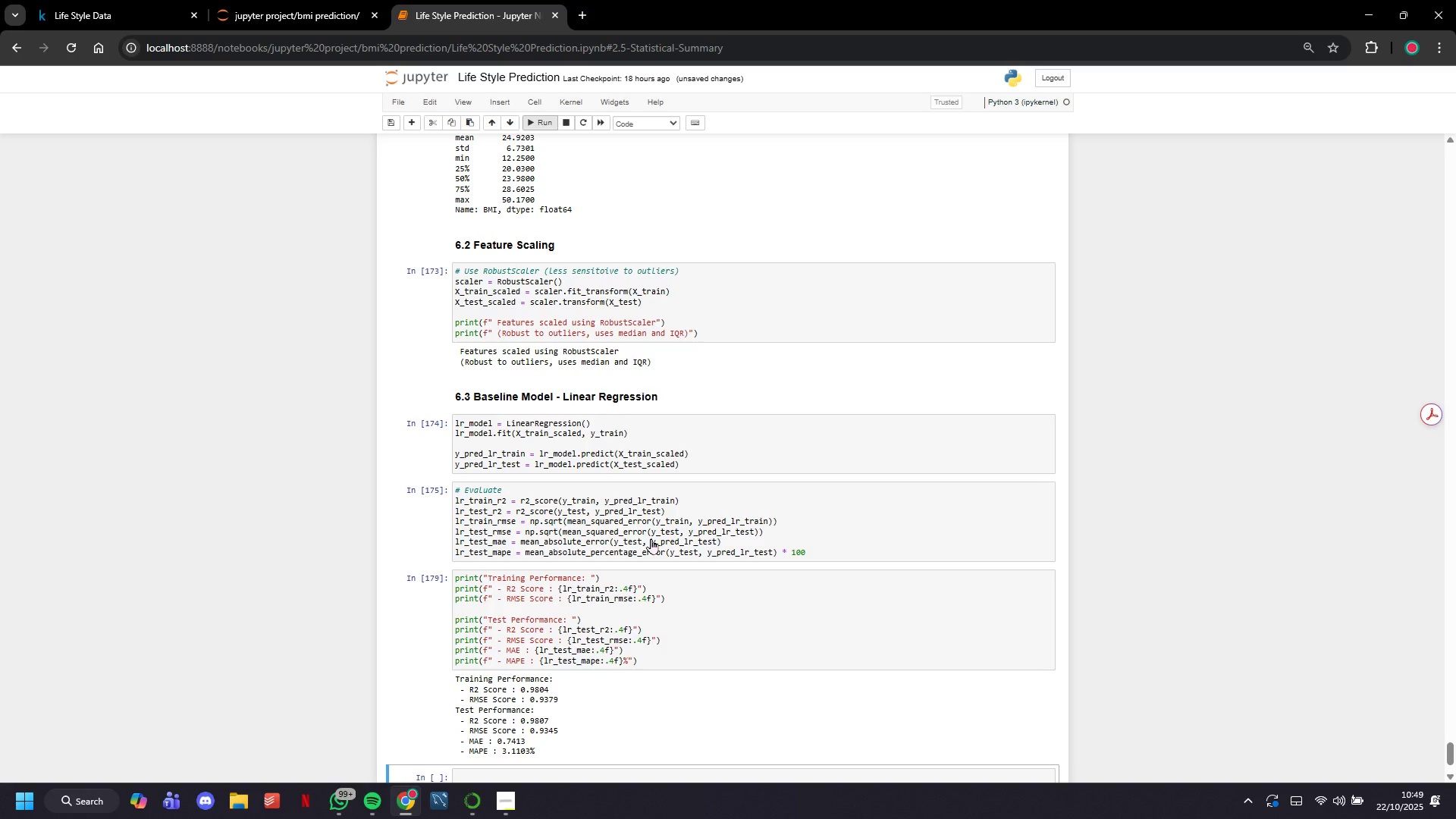 
scroll: coordinate [651, 540], scroll_direction: down, amount: 5.0
 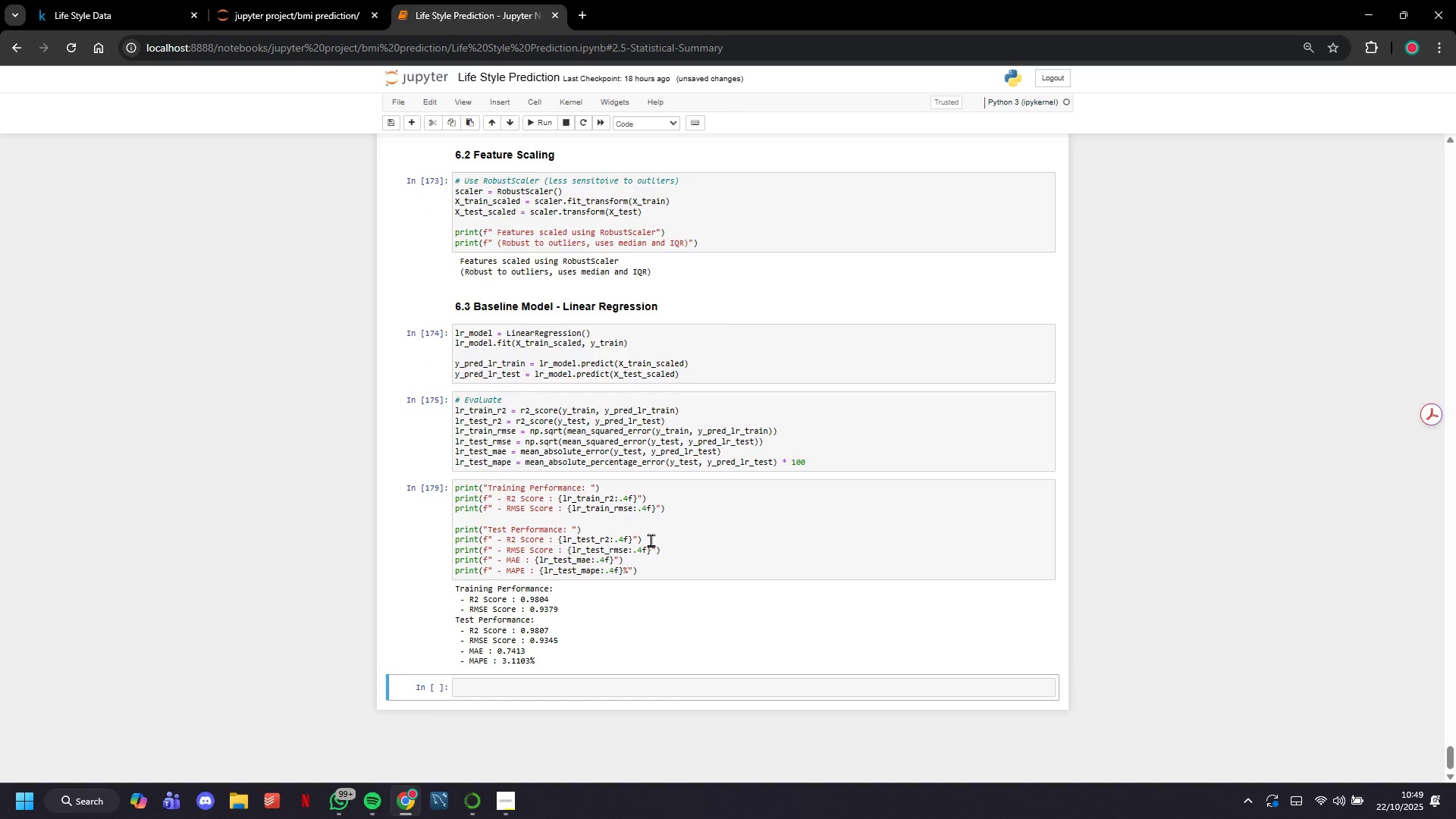 
wait(6.76)
 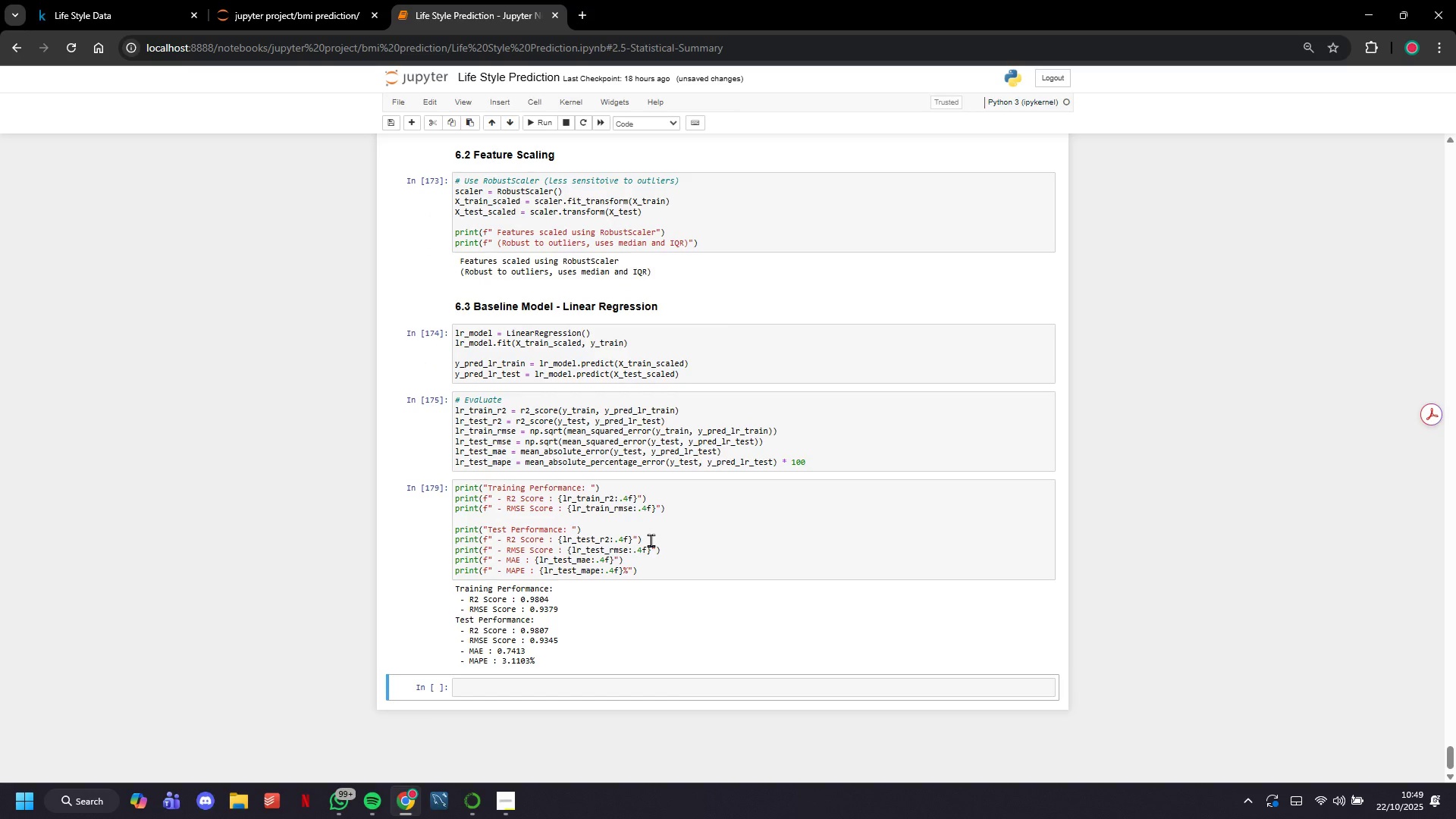 
left_click([514, 798])